 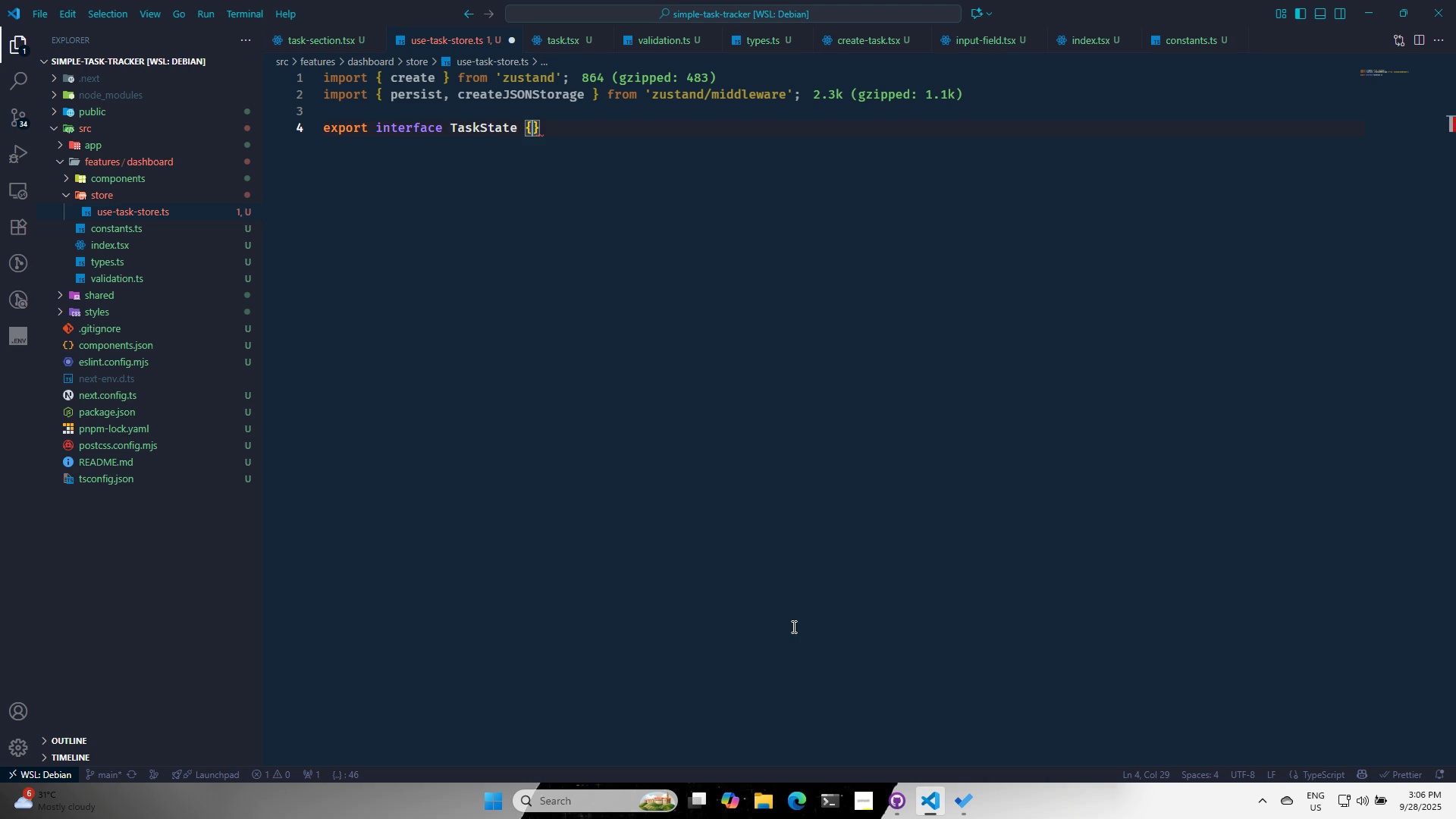 
key(Enter)
 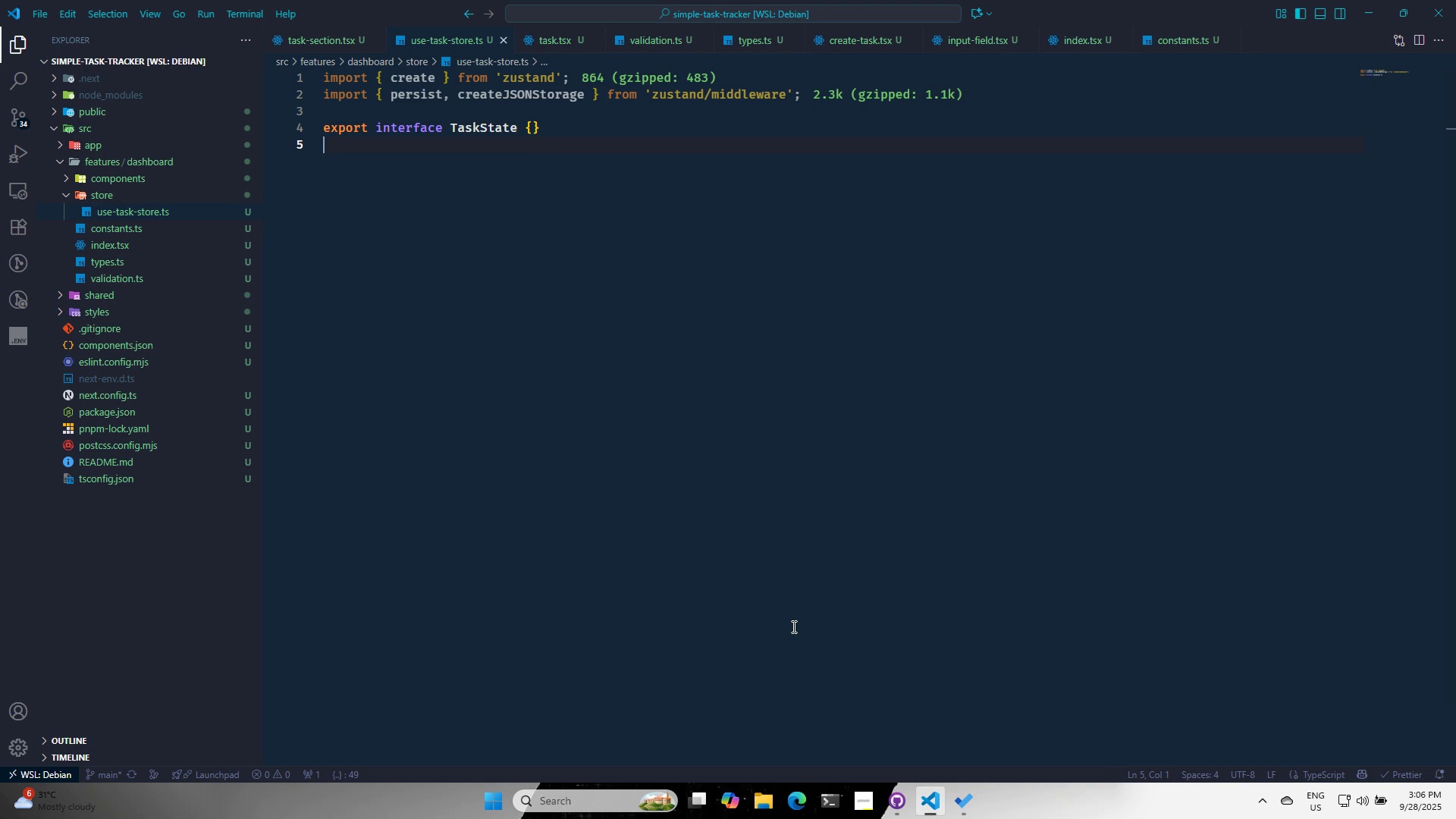 
key(ArrowLeft)
 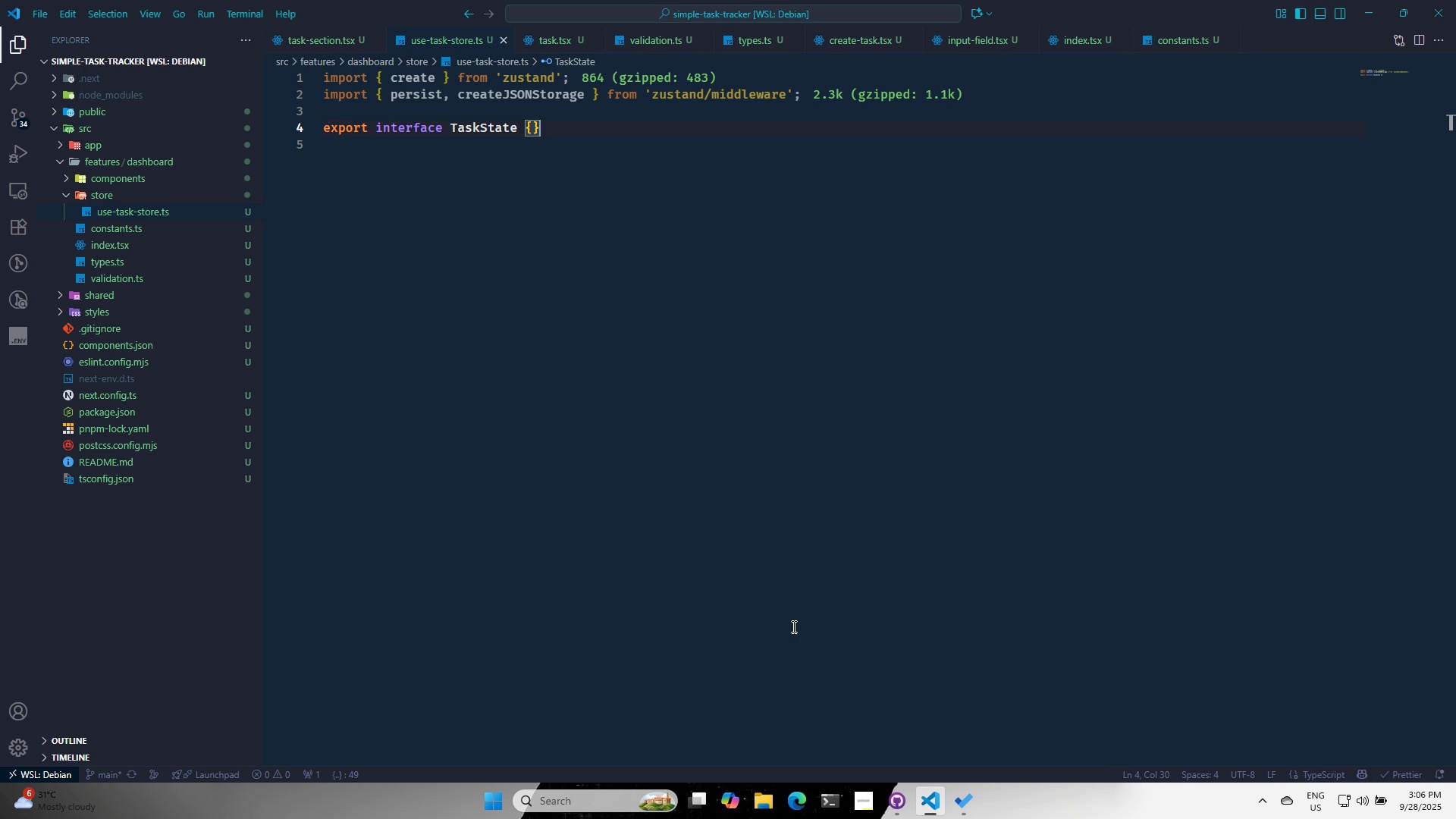 
key(ArrowLeft)
 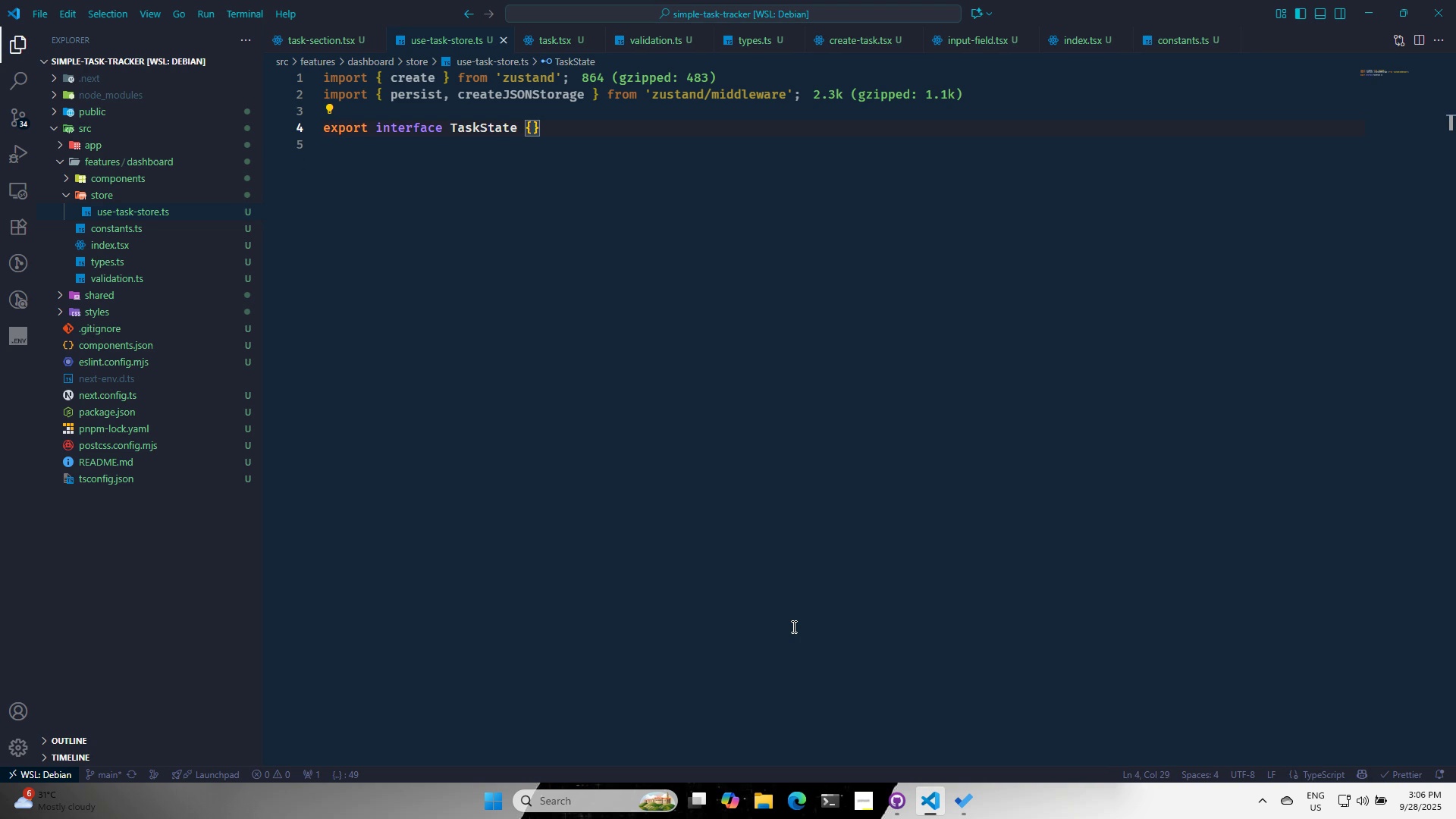 
key(Enter)
 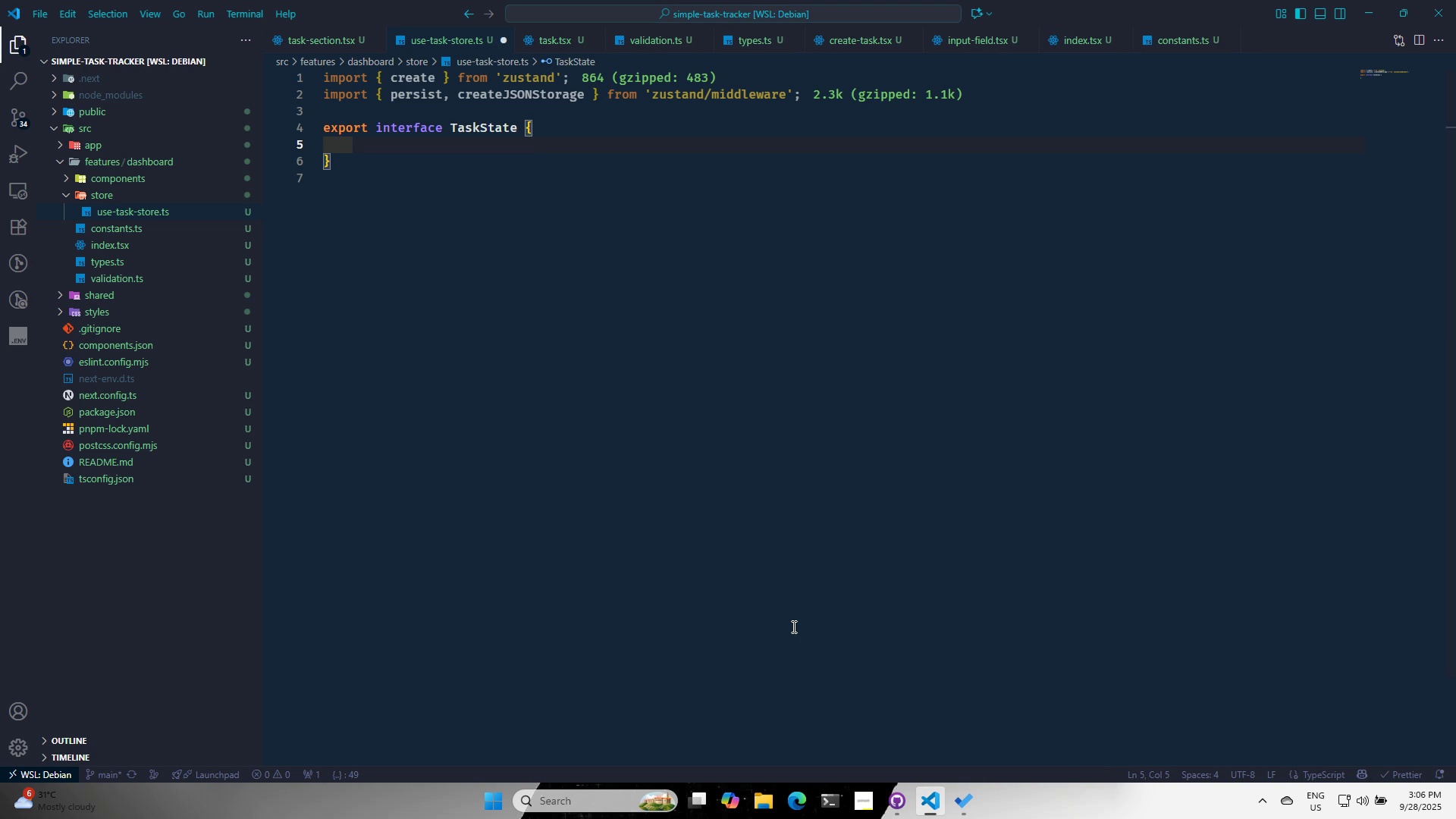 
type(tasks: Map<>)